 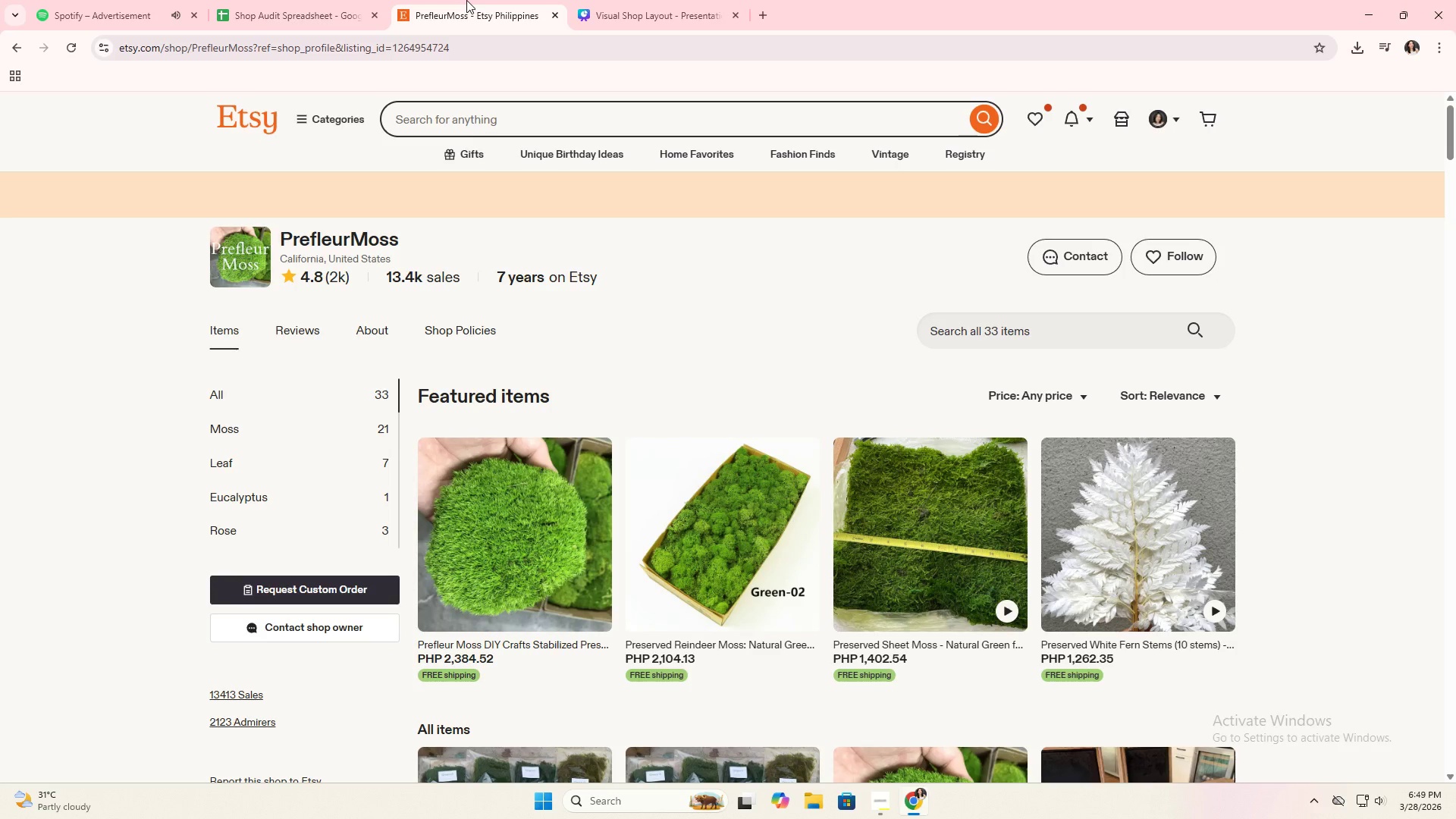 
left_click([625, 0])
 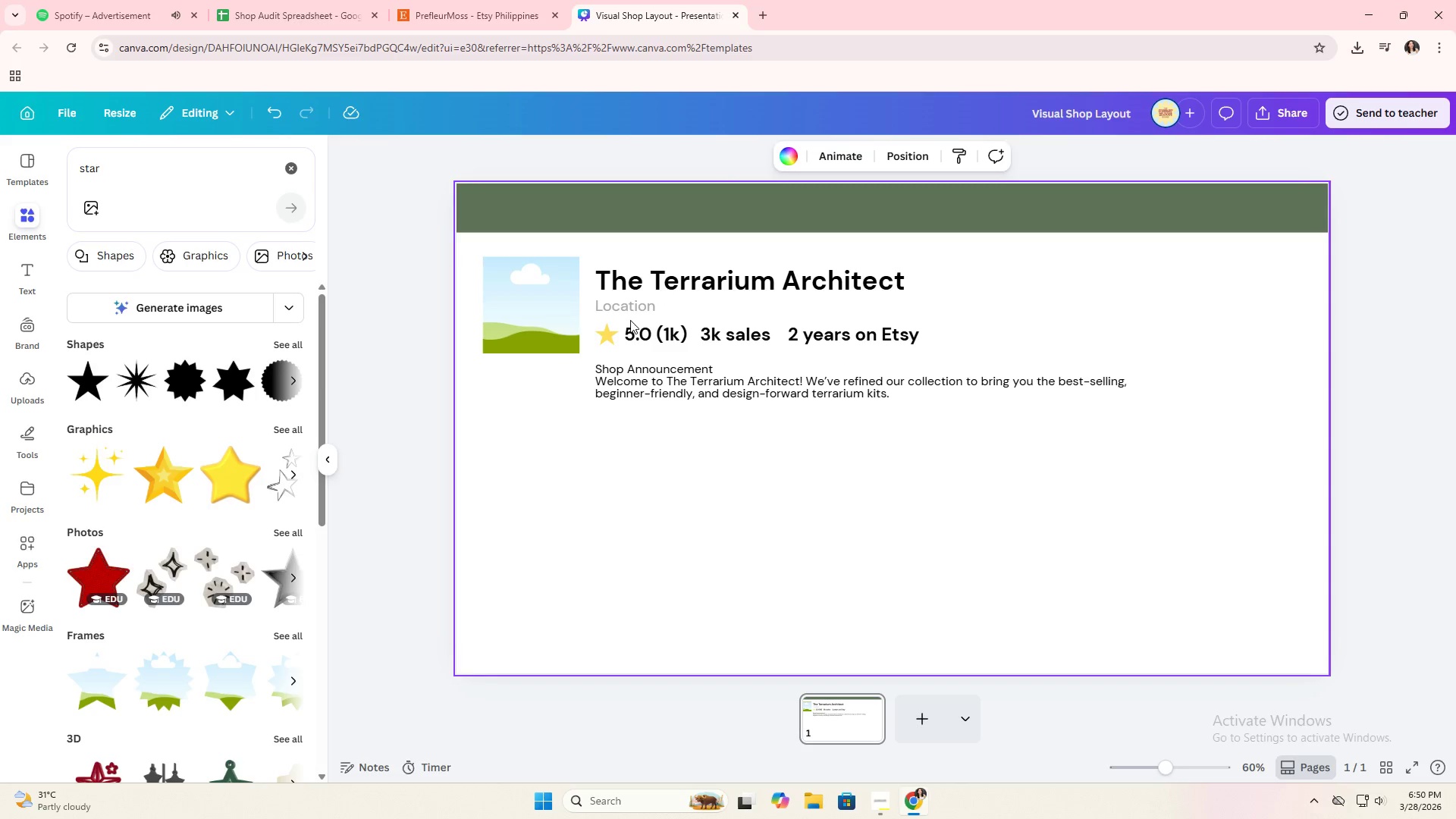 
left_click([635, 307])
 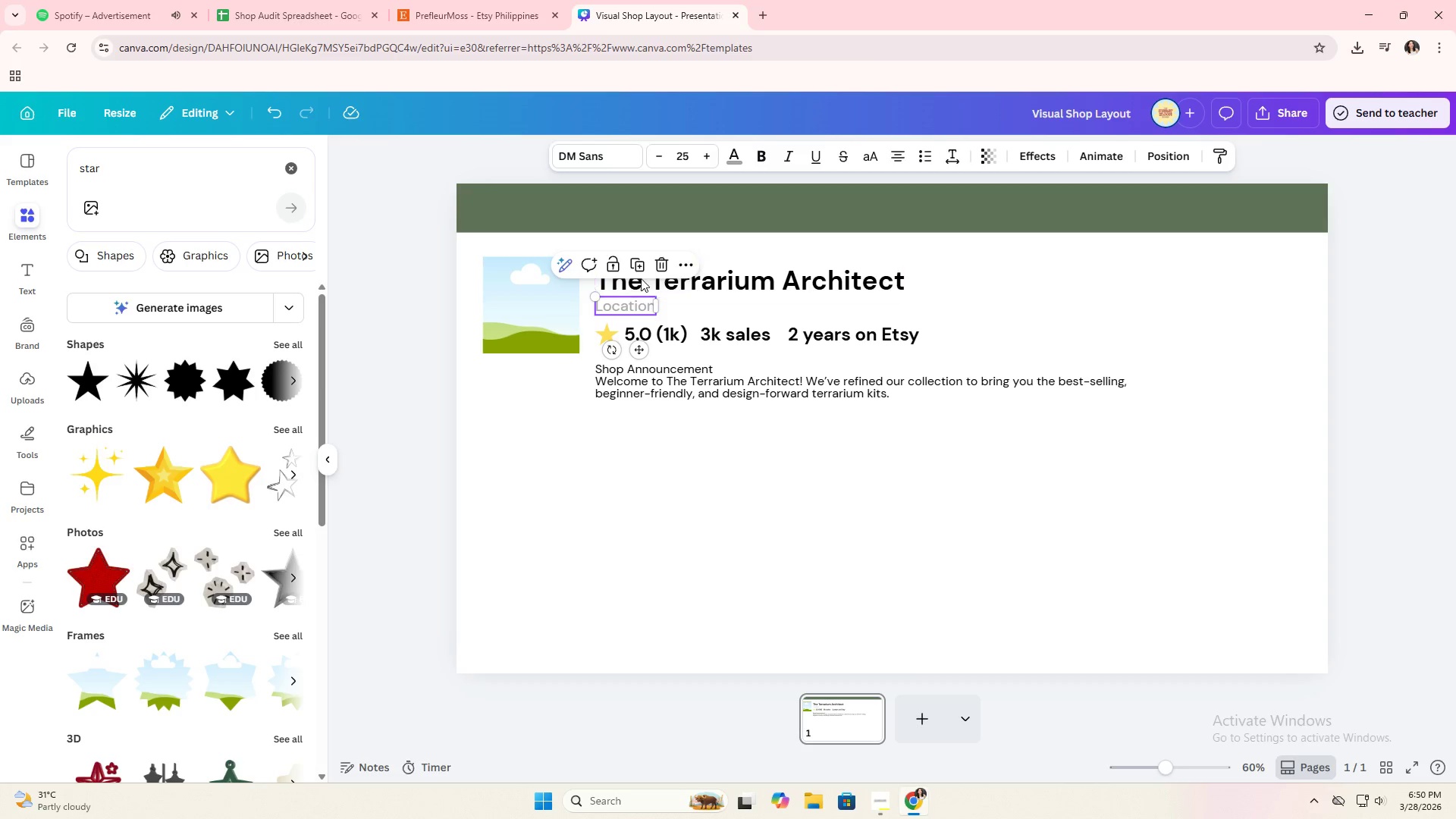 
left_click([640, 271])
 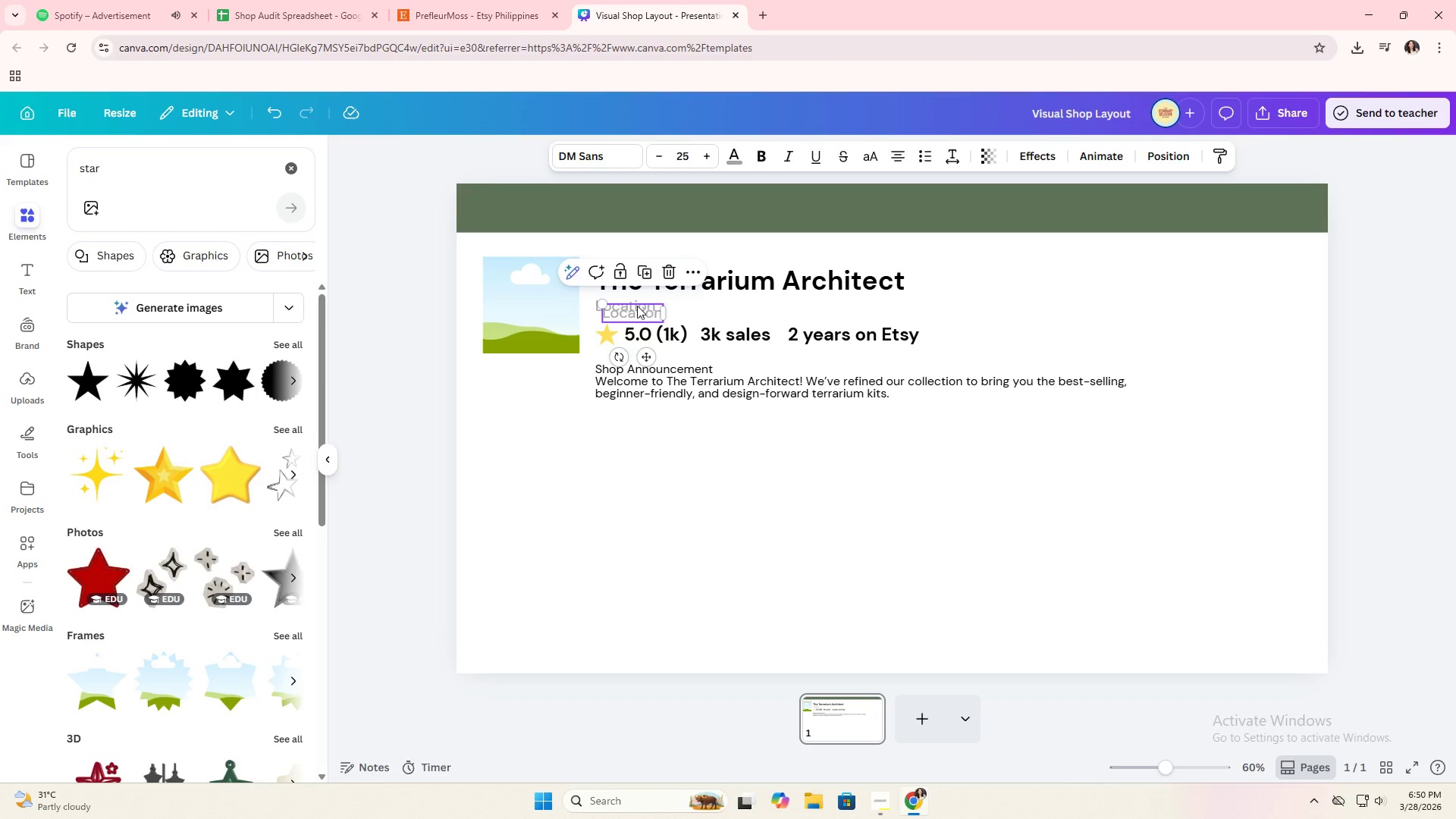 
left_click_drag(start_coordinate=[637, 309], to_coordinate=[520, 417])
 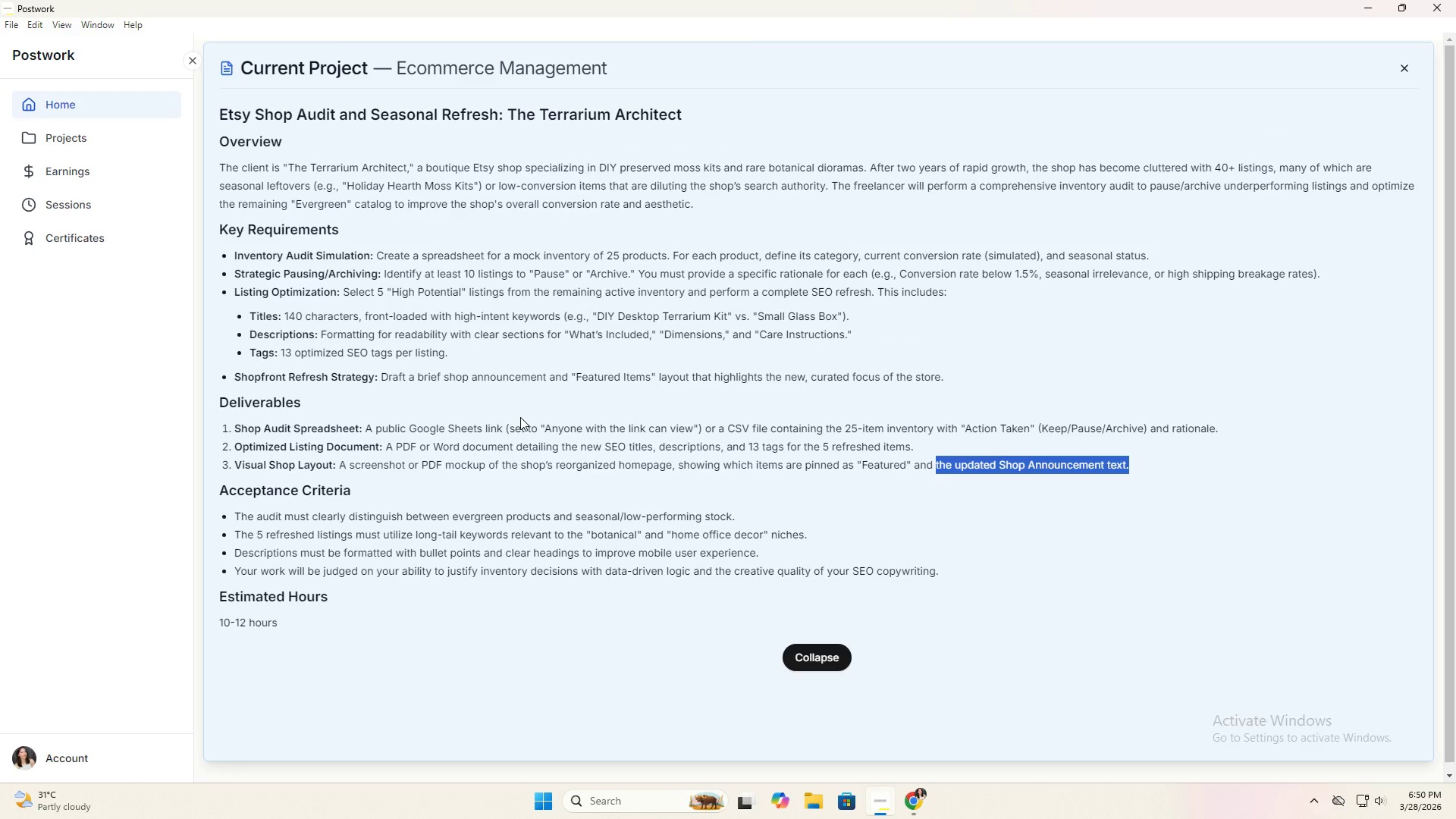 
key(Alt+AltLeft)
 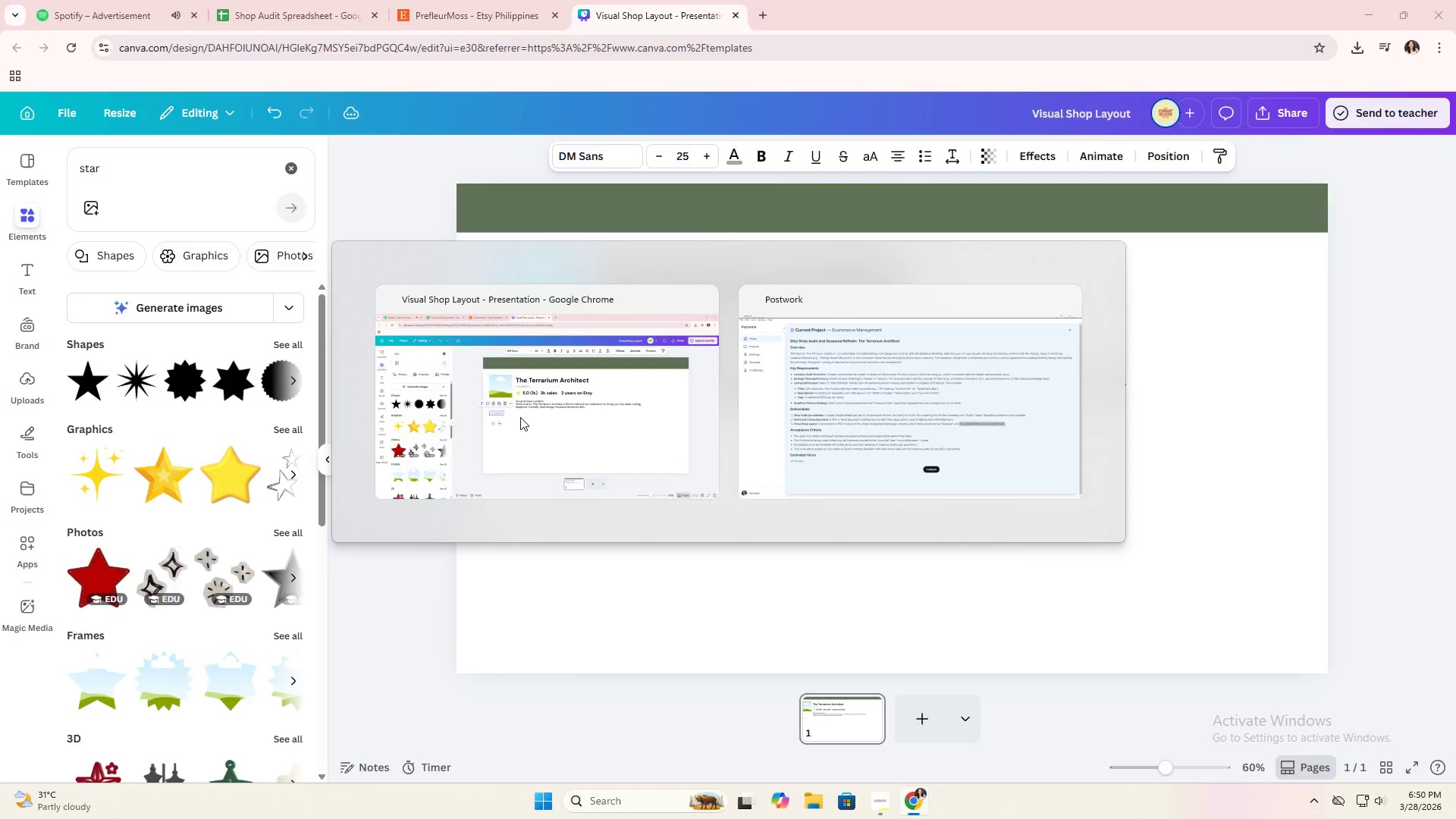 
key(Alt+Tab)